 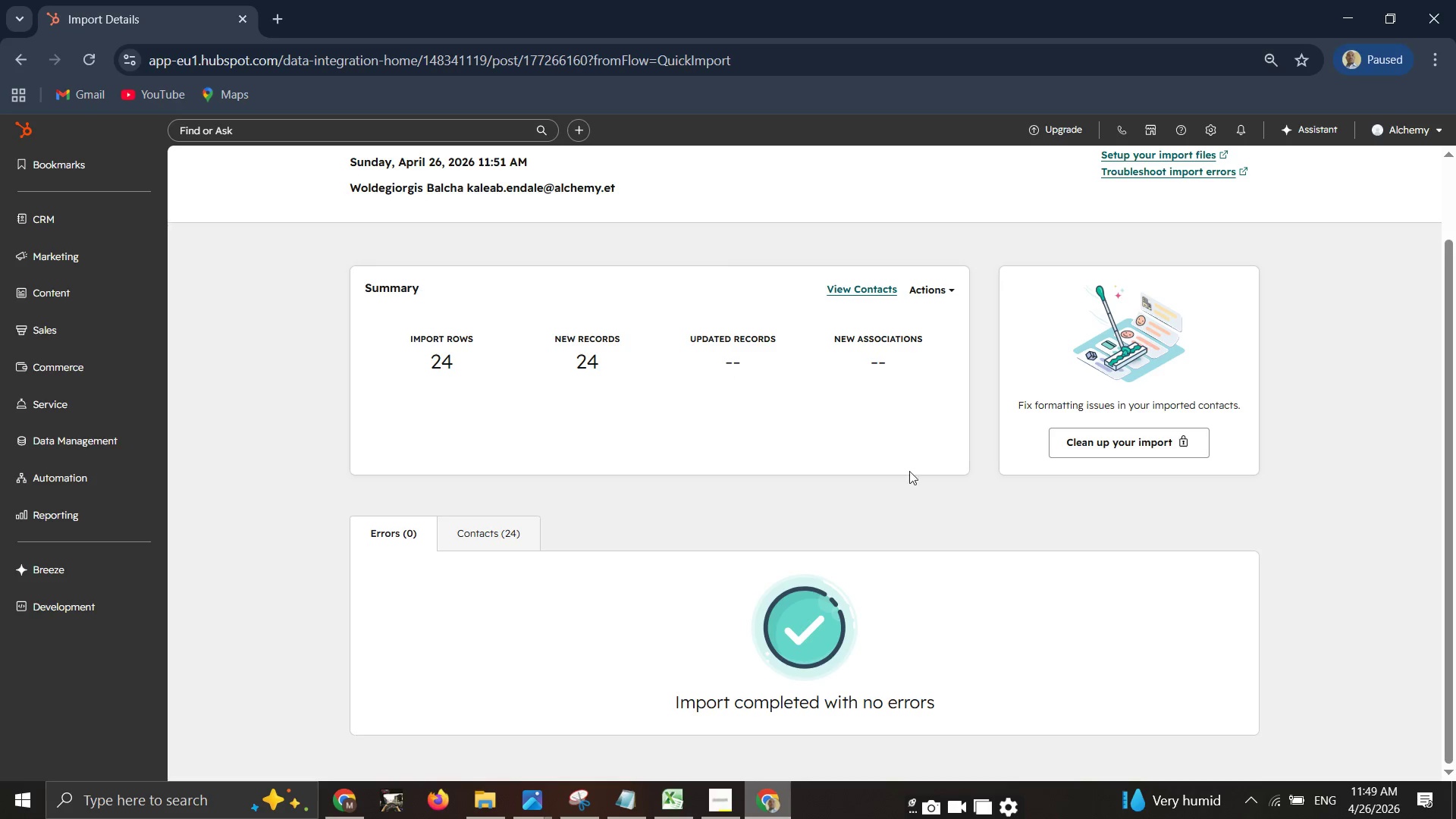 
scroll: coordinate [977, 210], scroll_direction: down, amount: 4.0
 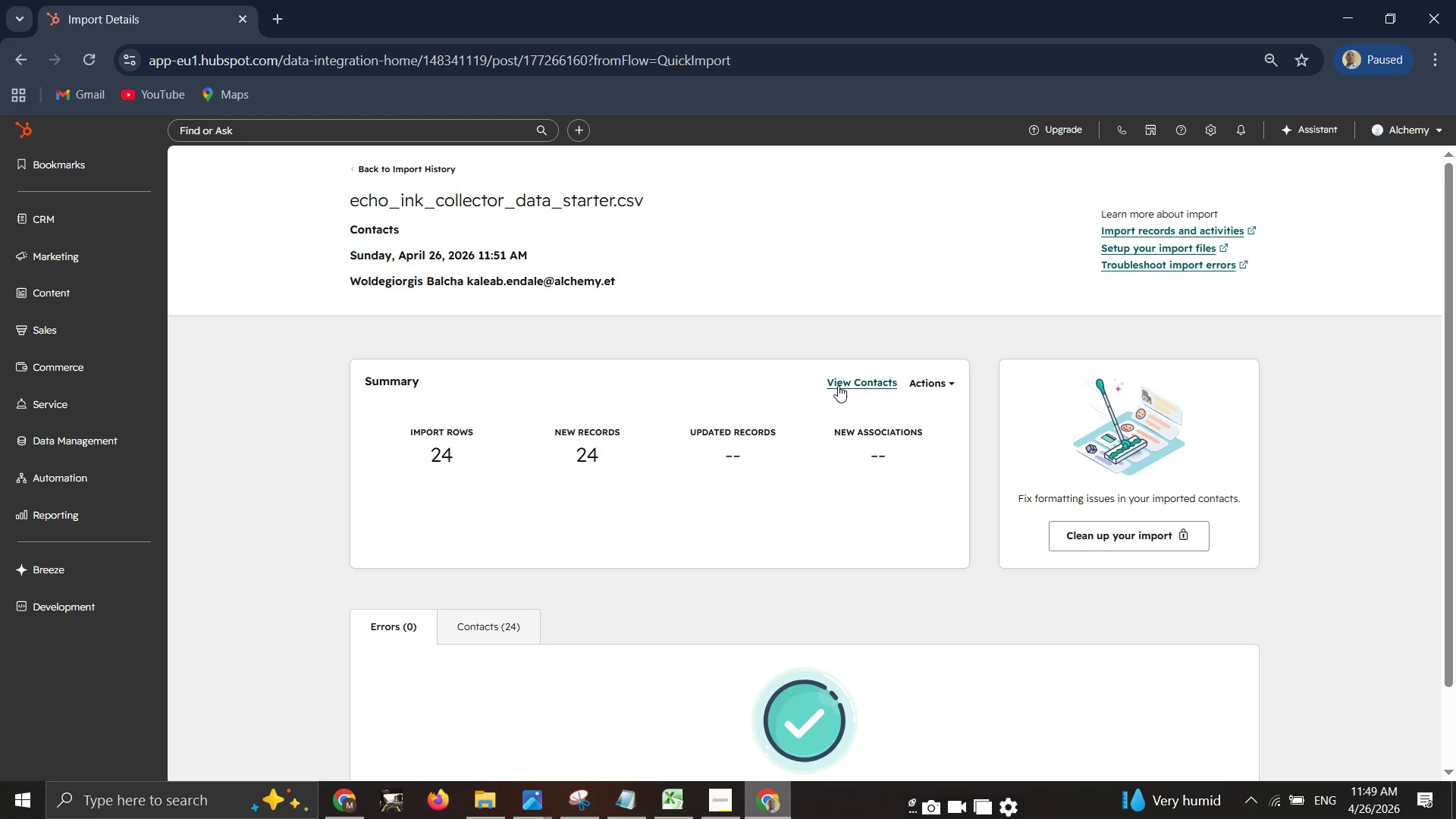 
double_click([838, 385])
 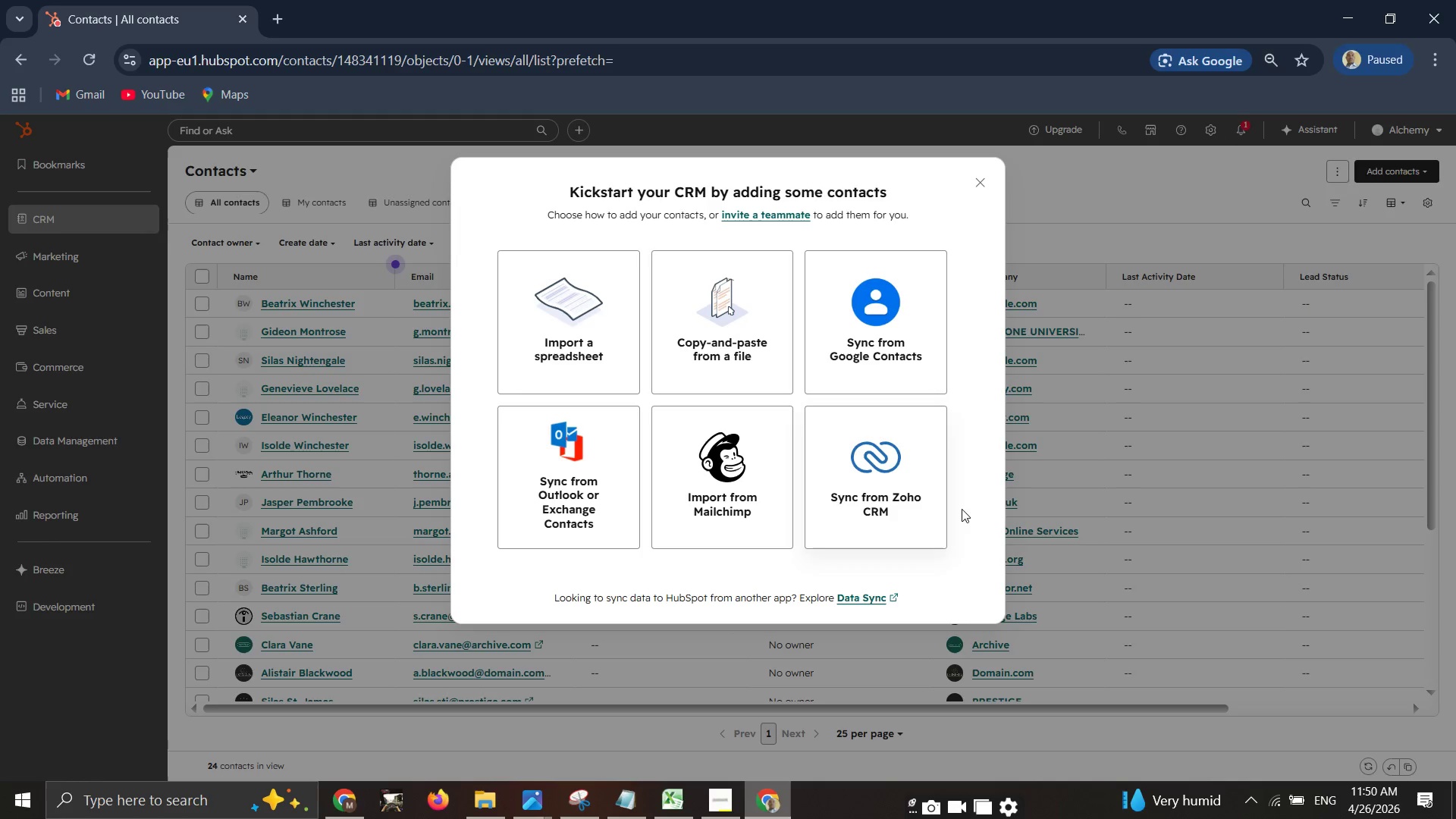 
wait(40.69)
 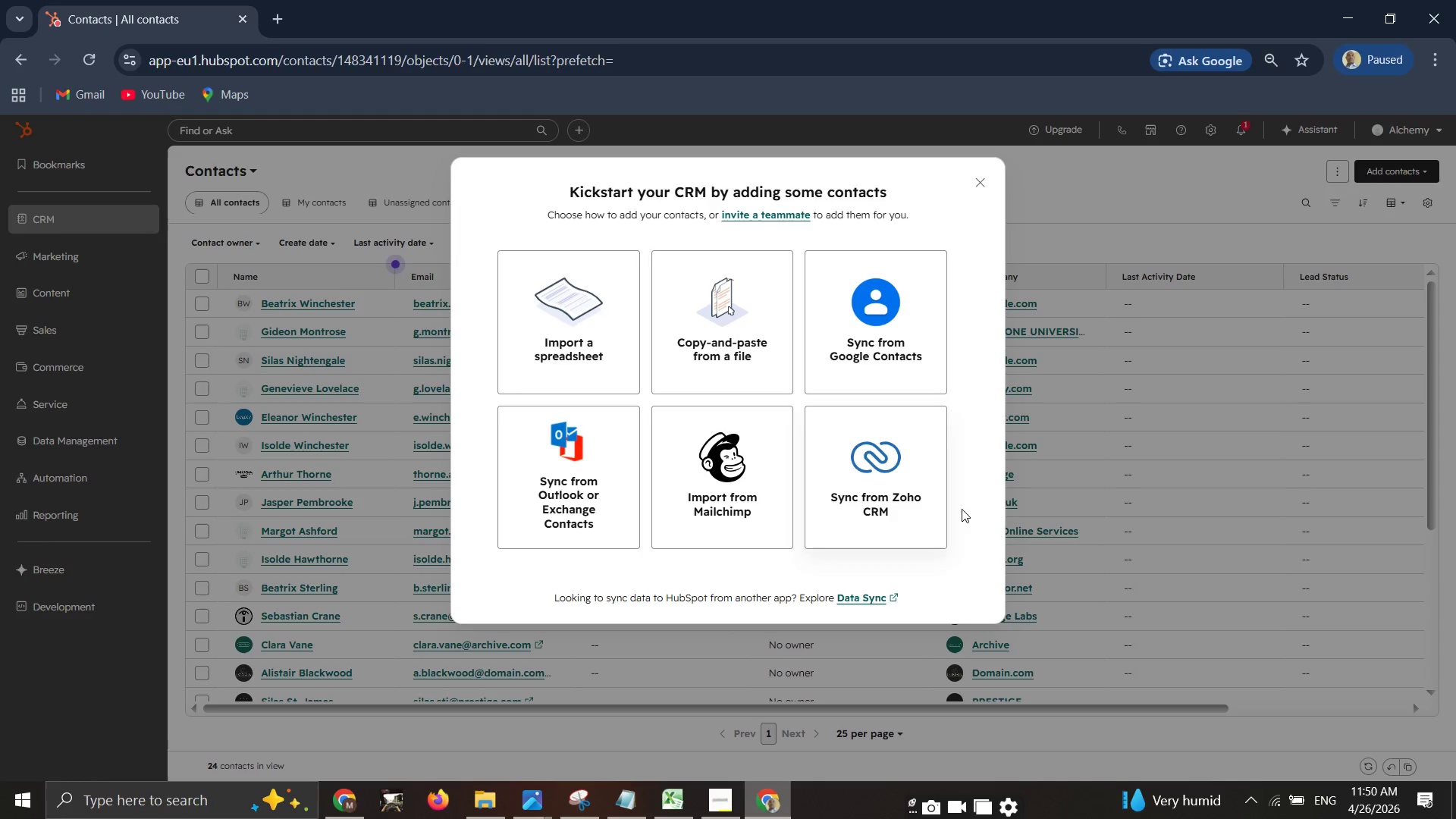 
left_click([742, 306])
 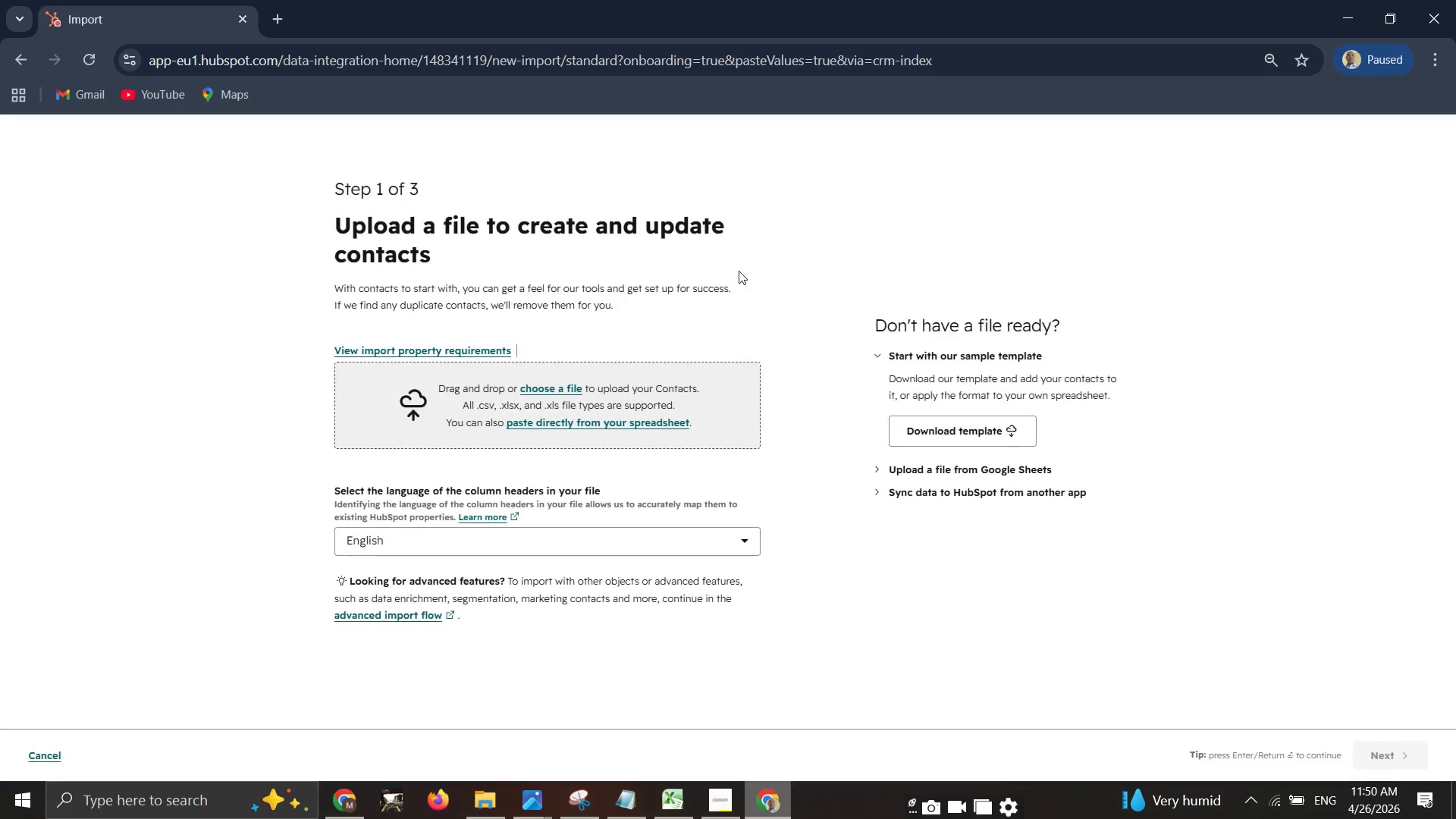 
wait(14.09)
 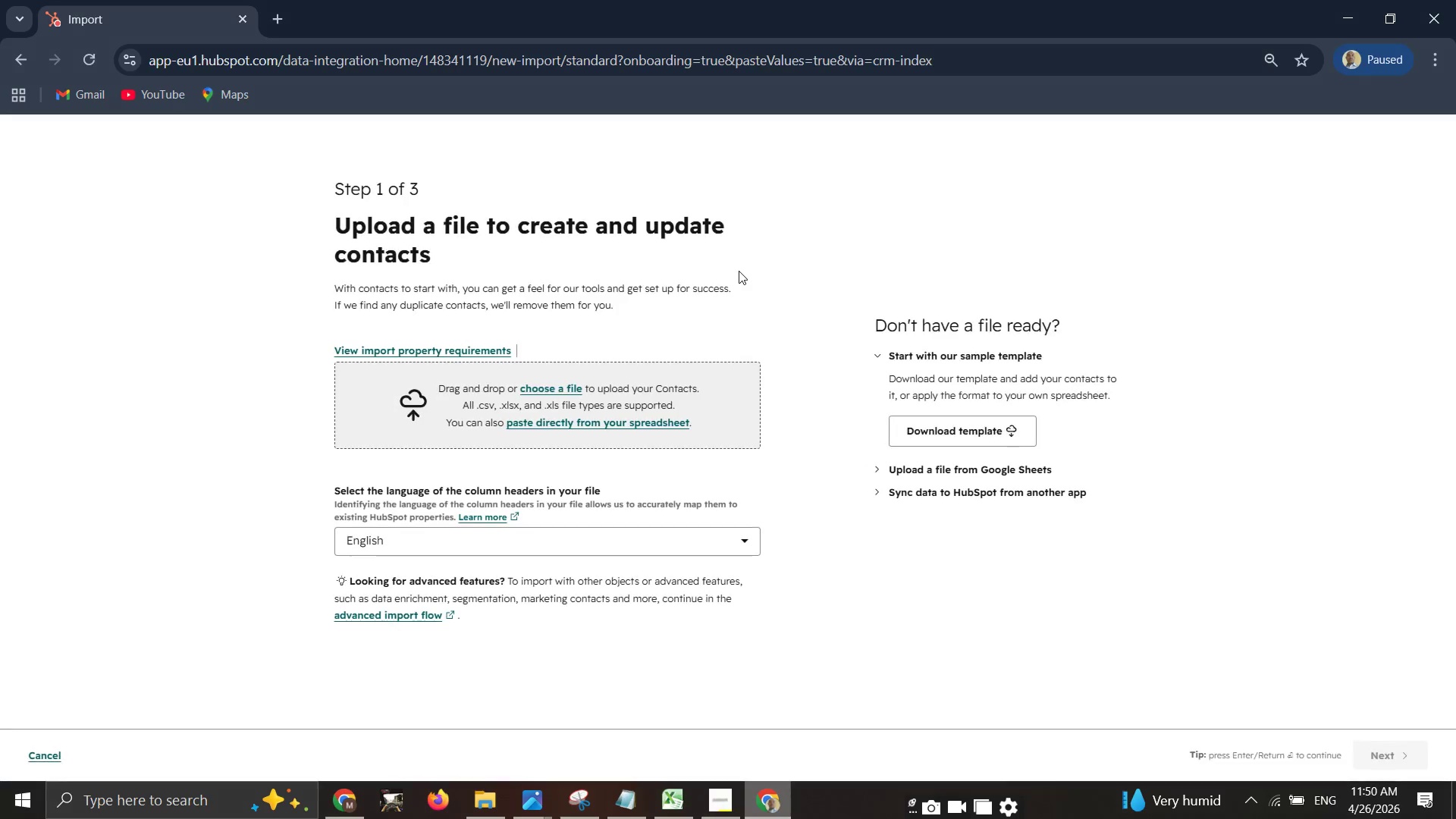 
left_click_drag(start_coordinate=[467, 704], to_coordinate=[457, 702])
 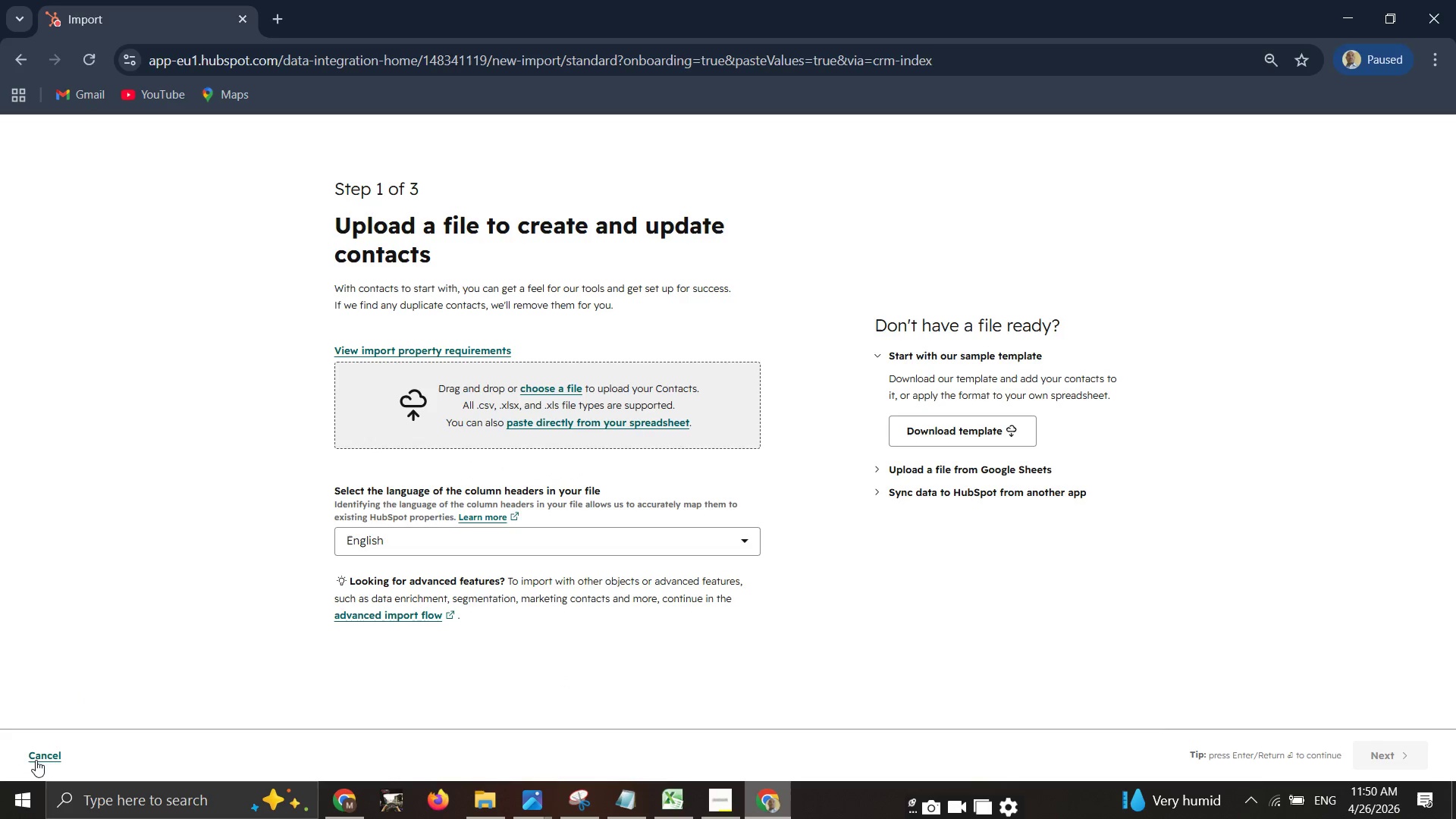 
left_click([39, 757])
 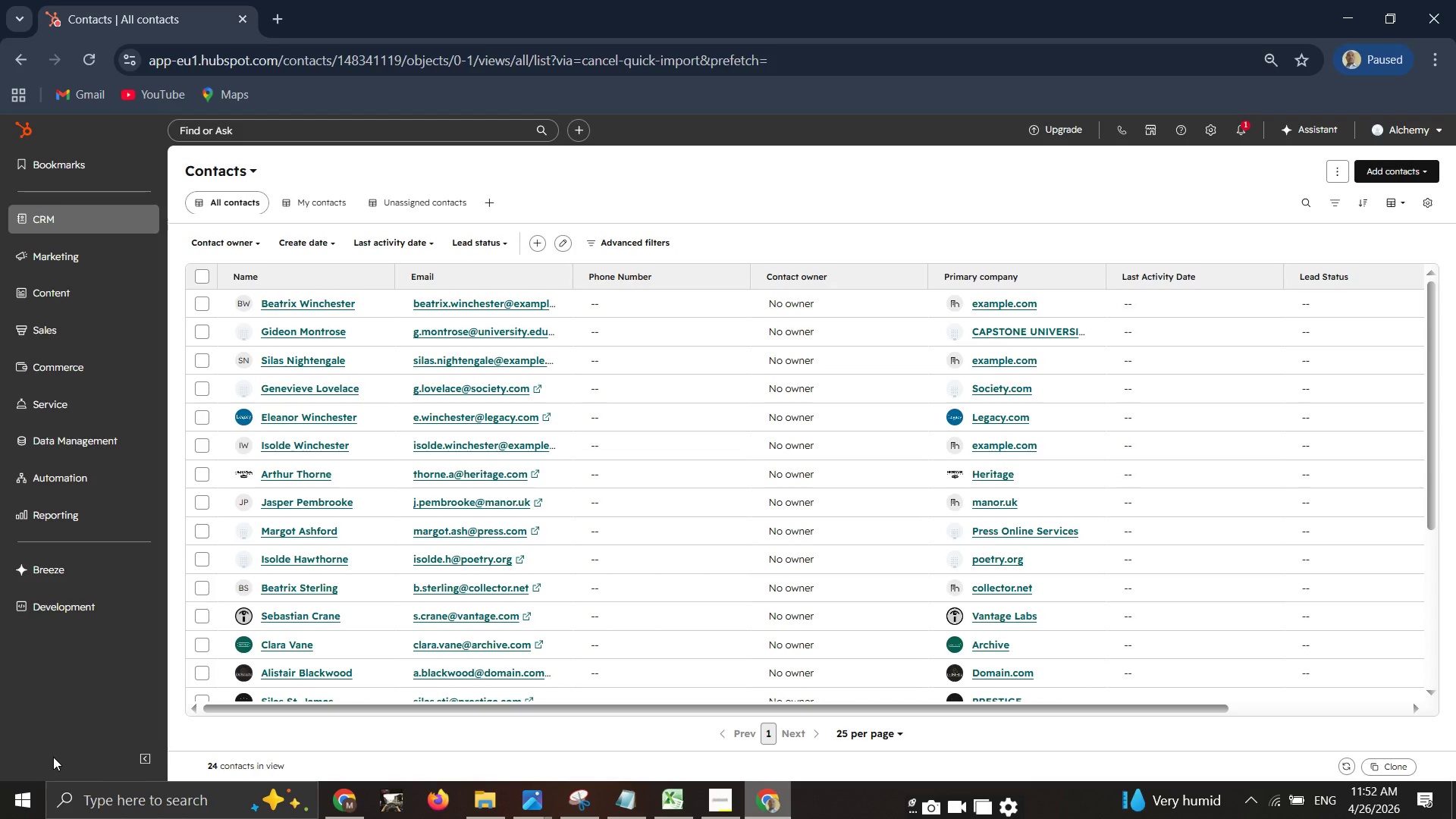 
wait(110.31)
 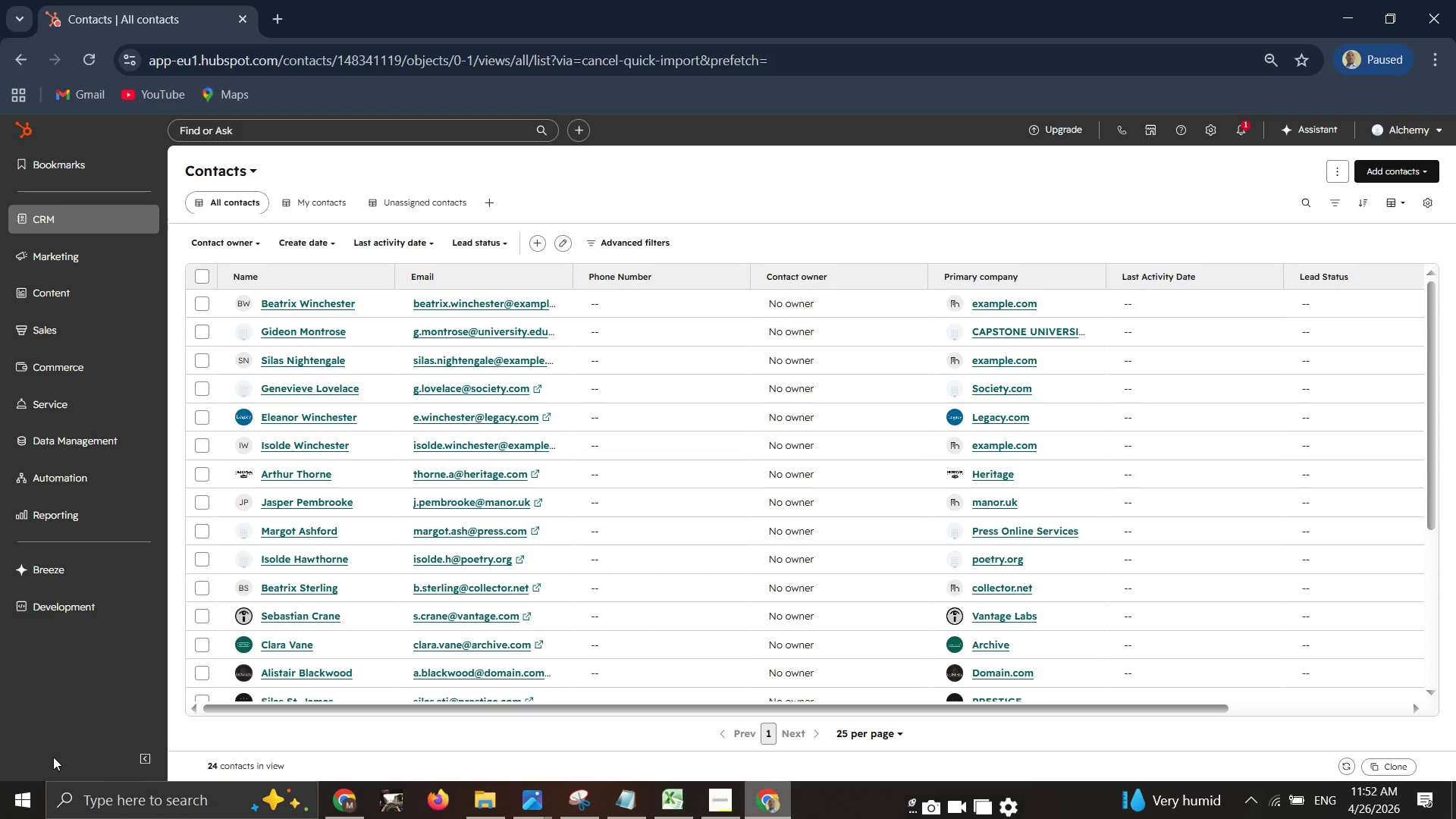 
scroll: coordinate [1029, 475], scroll_direction: down, amount: 2.0
 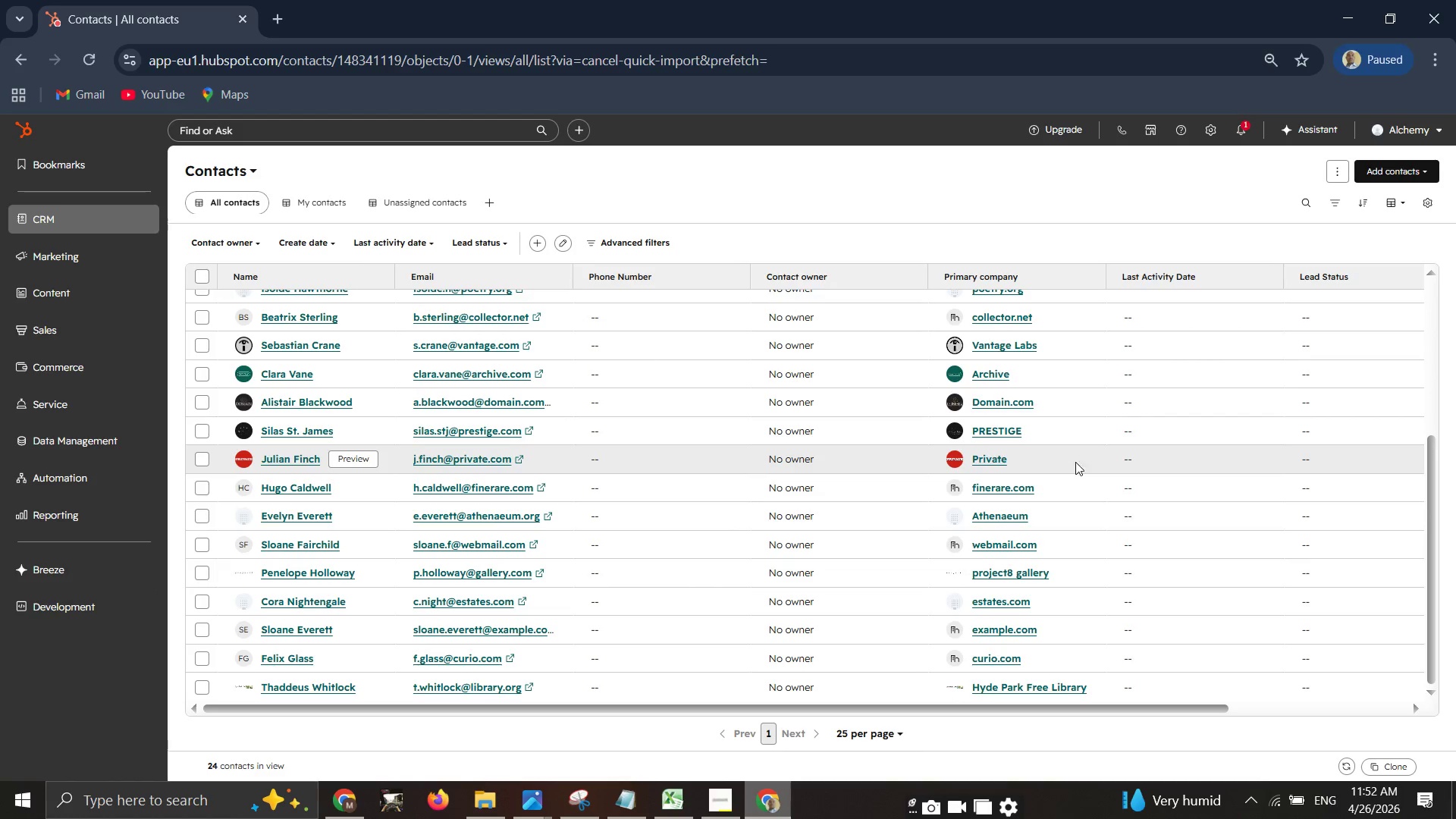 
scroll: coordinate [1088, 452], scroll_direction: up, amount: 2.0